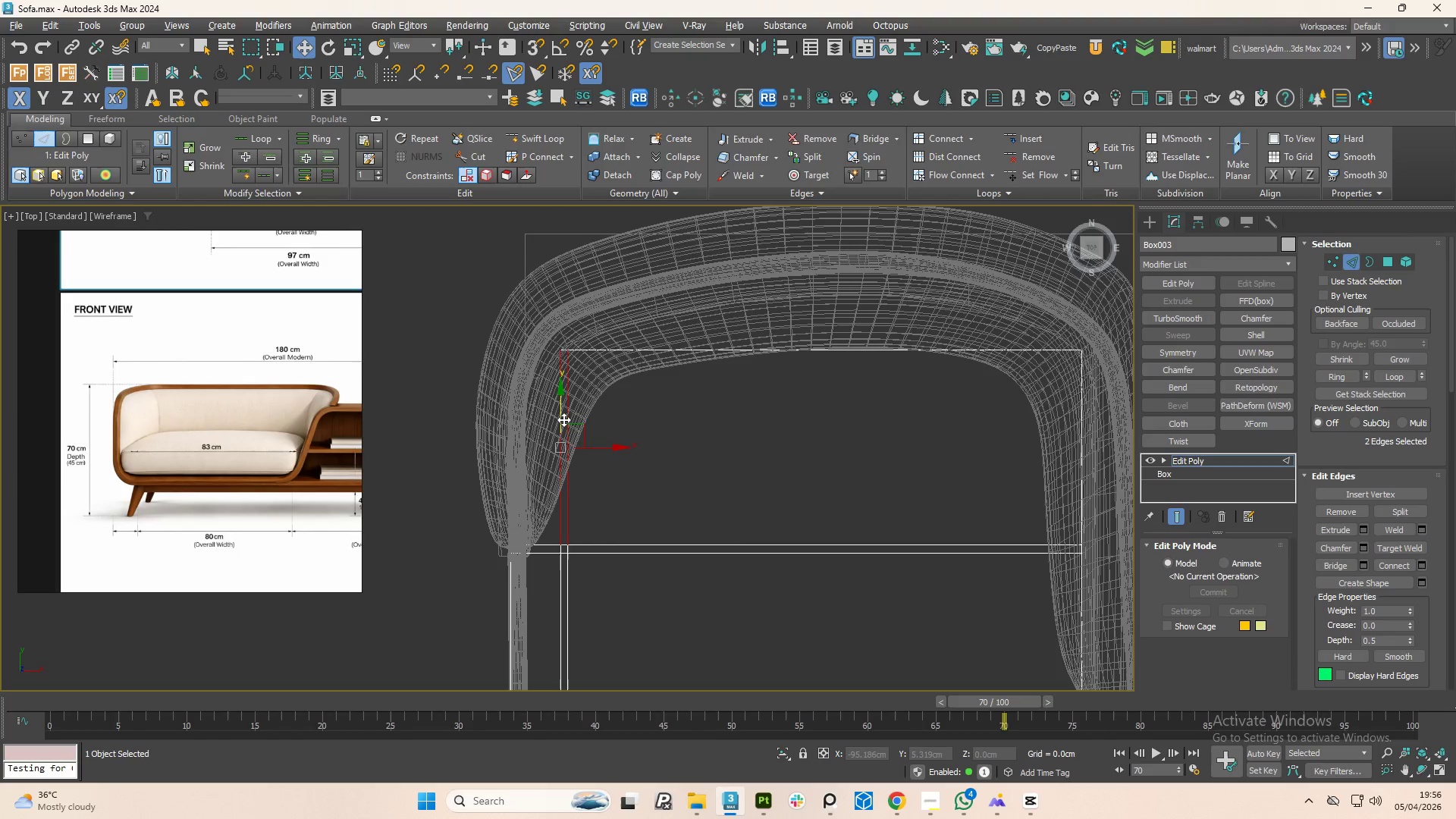 
double_click([563, 419])
 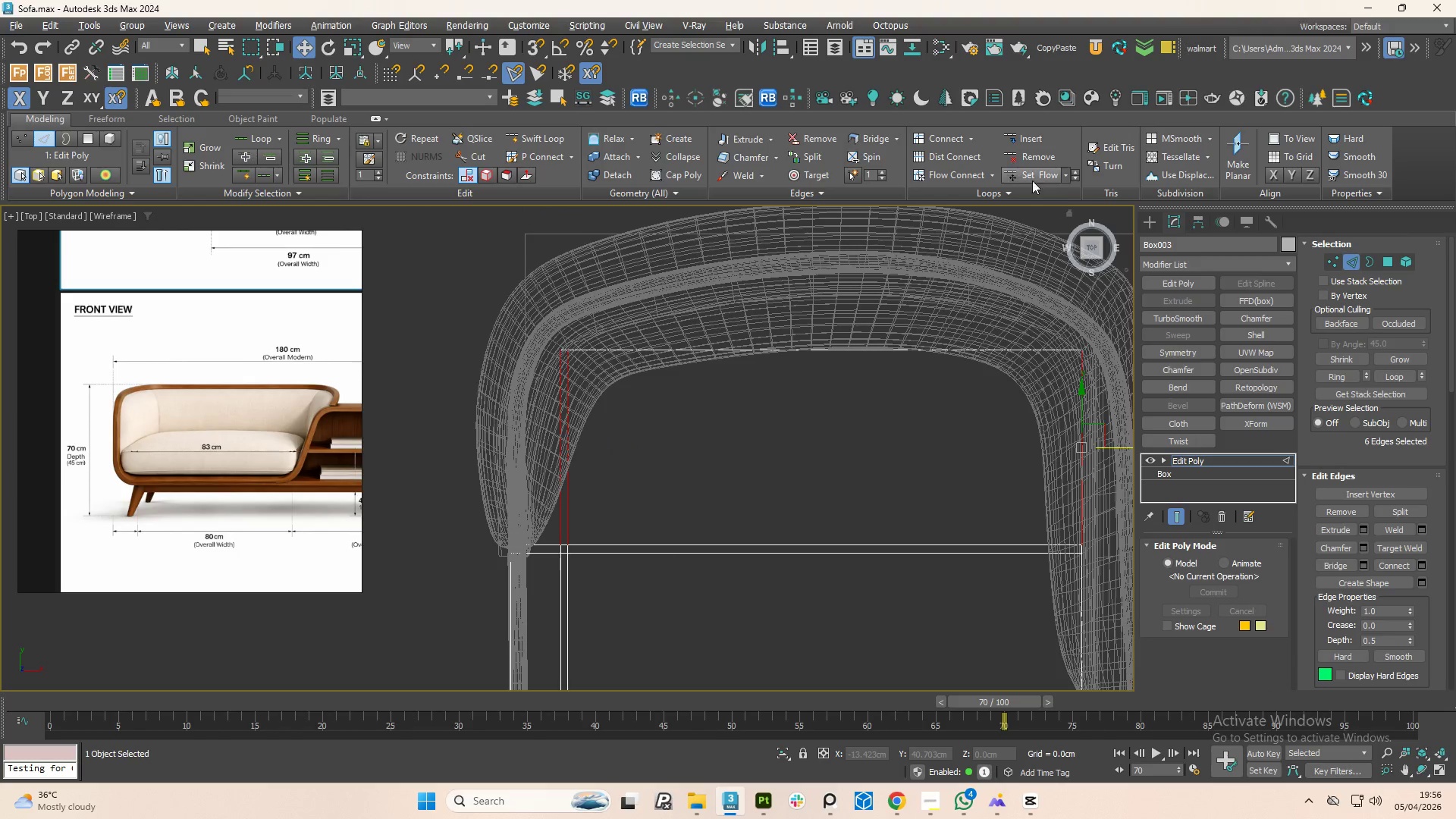 
left_click([967, 172])
 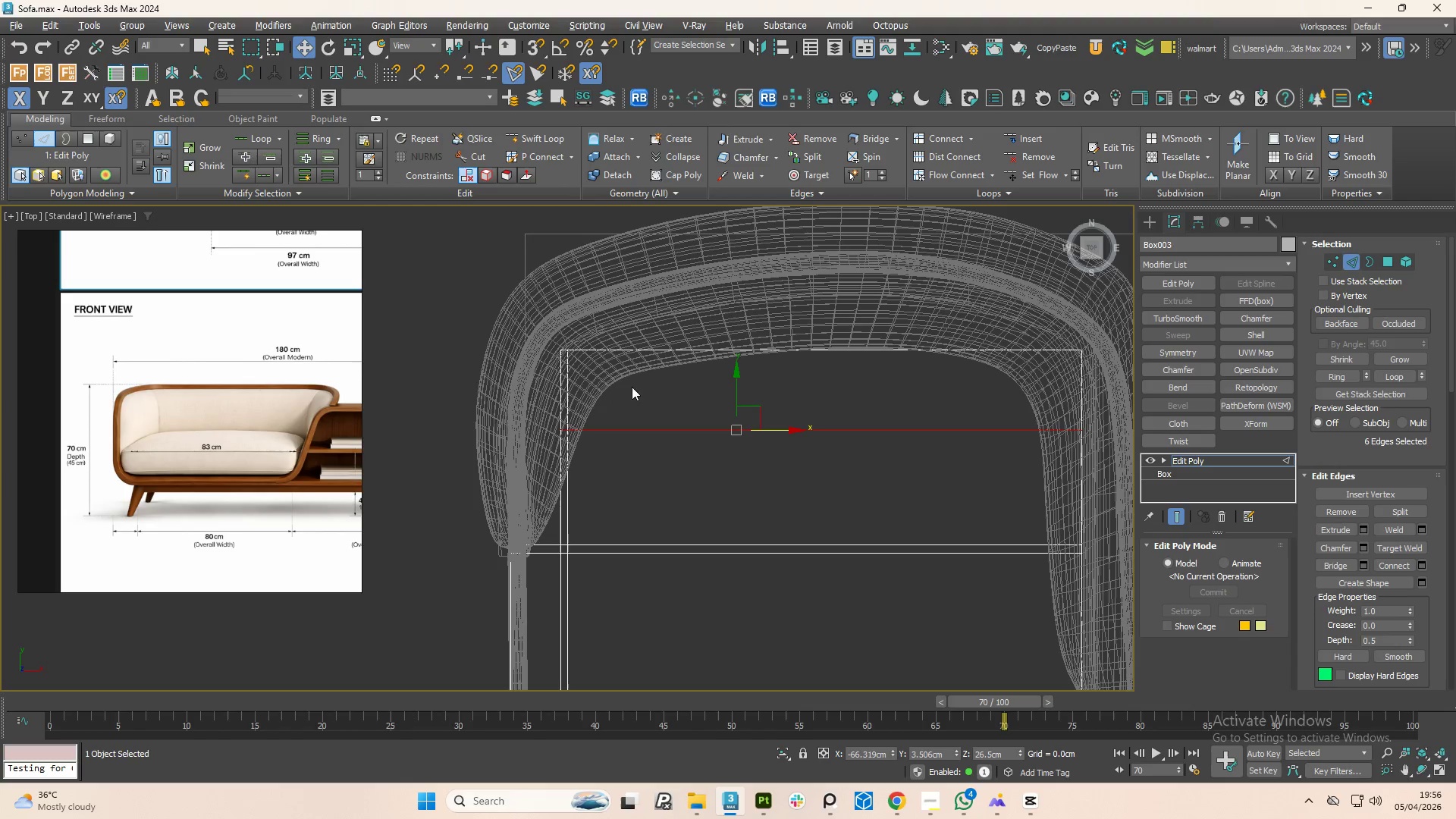 
scroll: coordinate [626, 390], scroll_direction: up, amount: 1.0
 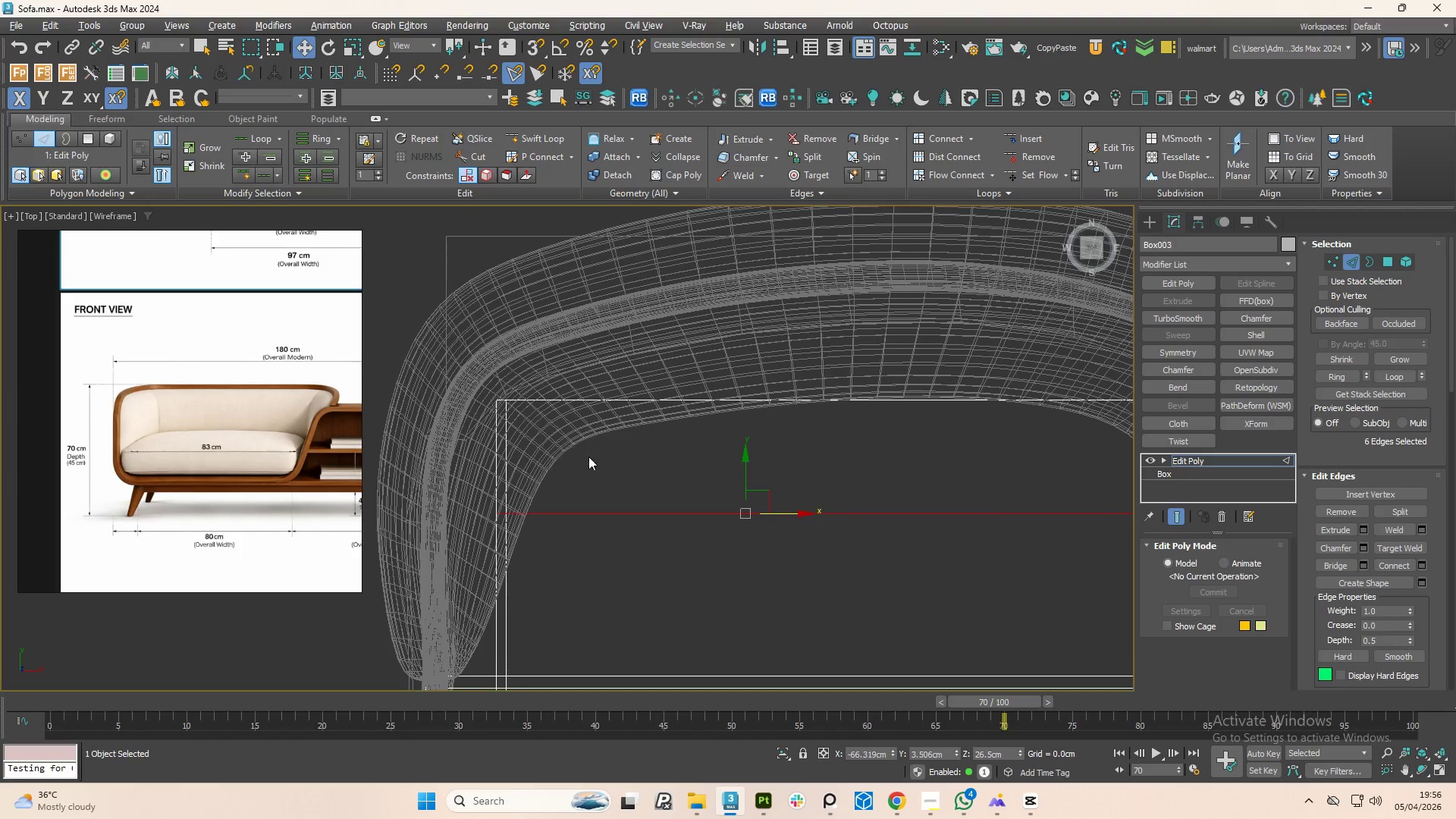 
hold_key(key=AltLeft, duration=0.45)